 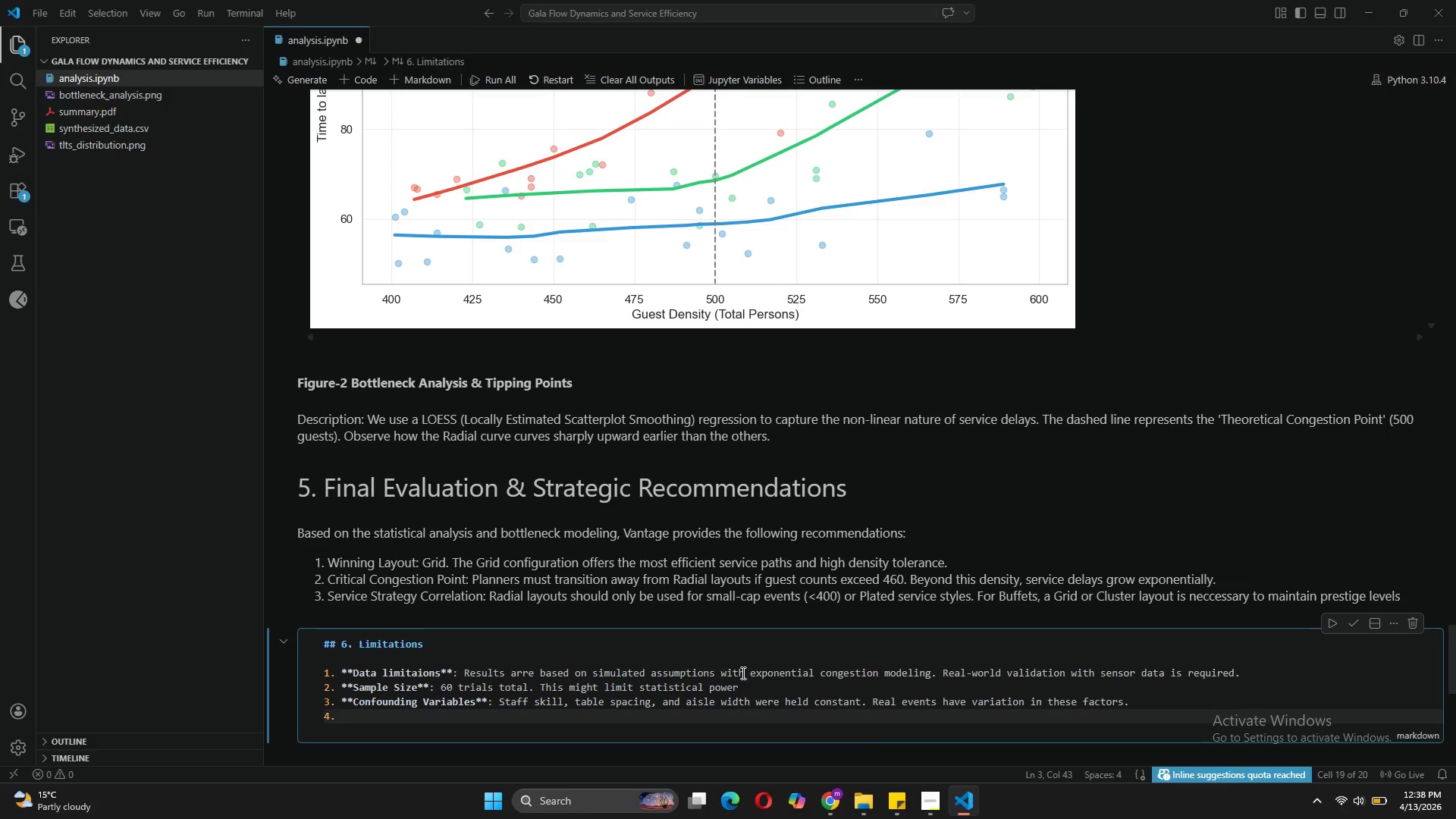 
type(**Generalizability**: Findings apply to 400-600 guest )
 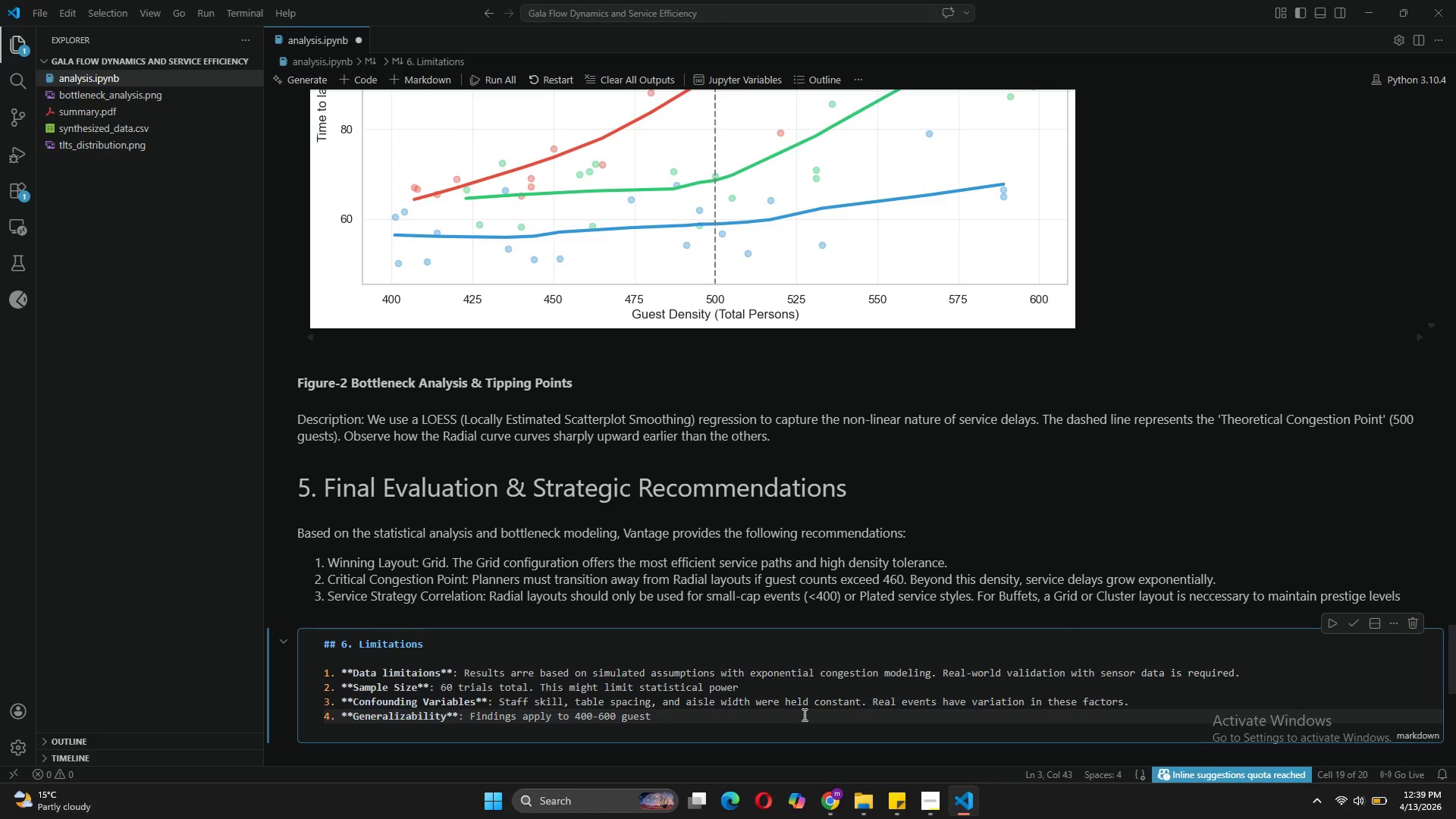 
left_click([912, 792])
 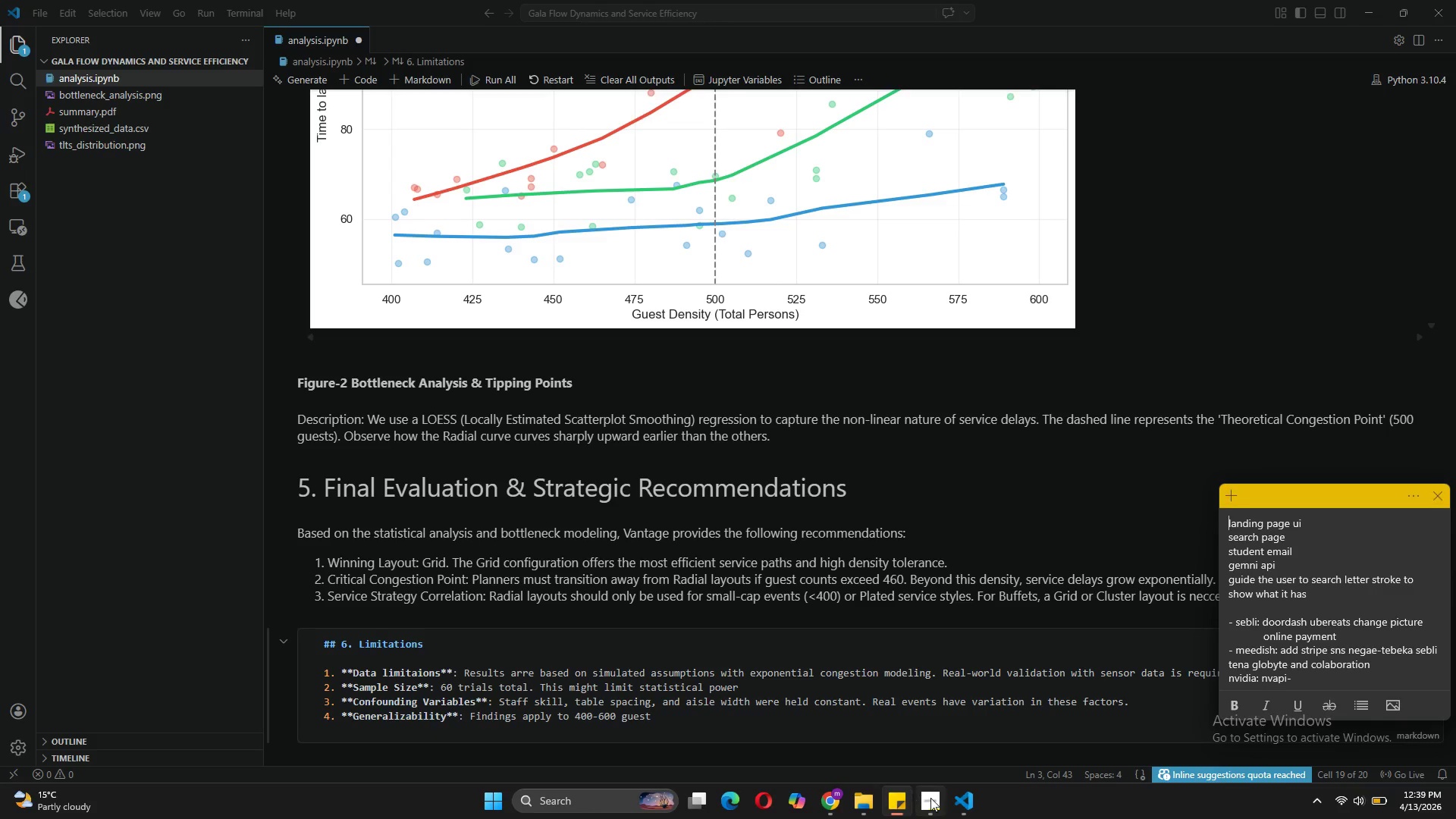 
left_click([930, 798])
 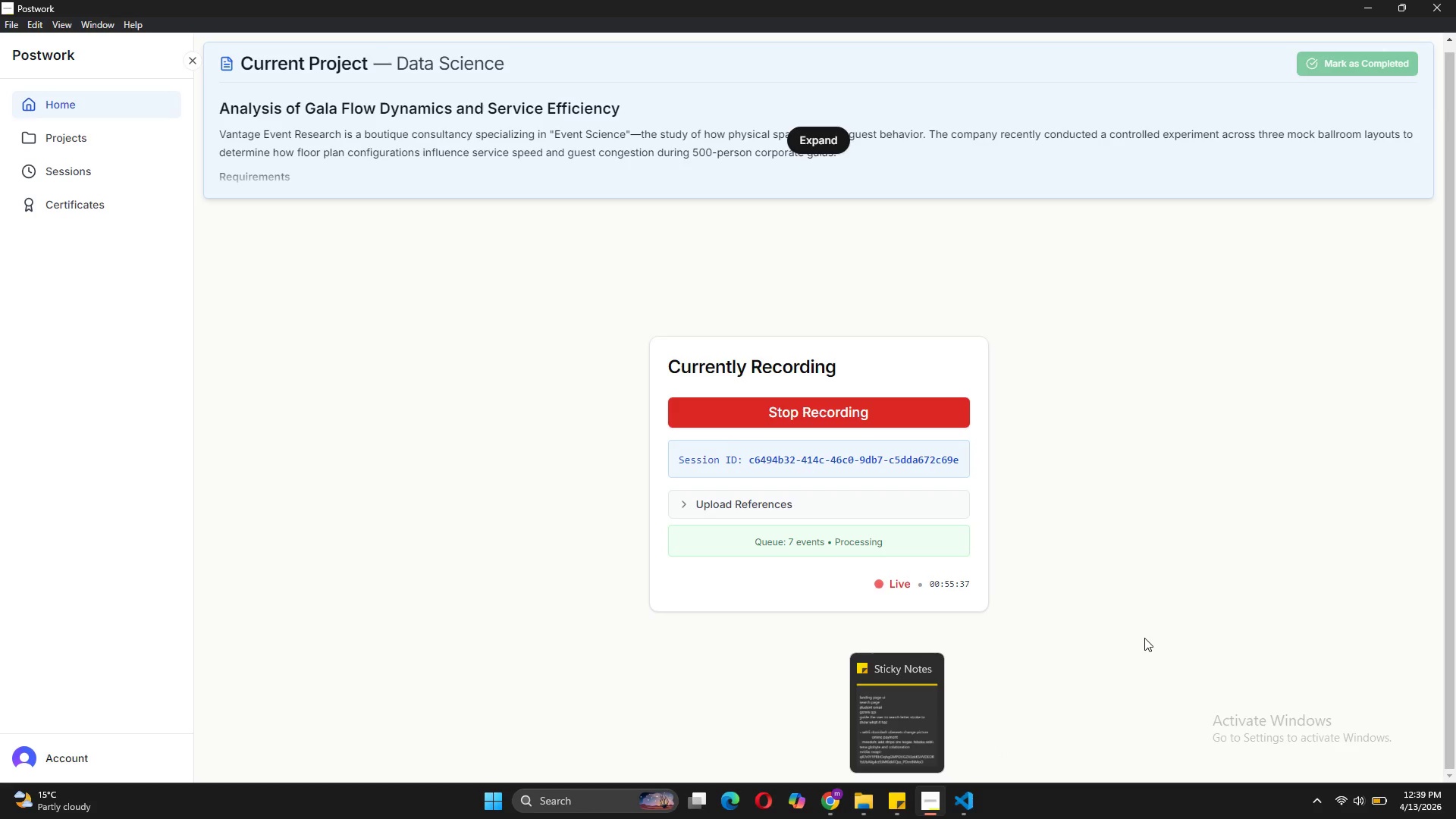 
left_click([882, 805])
 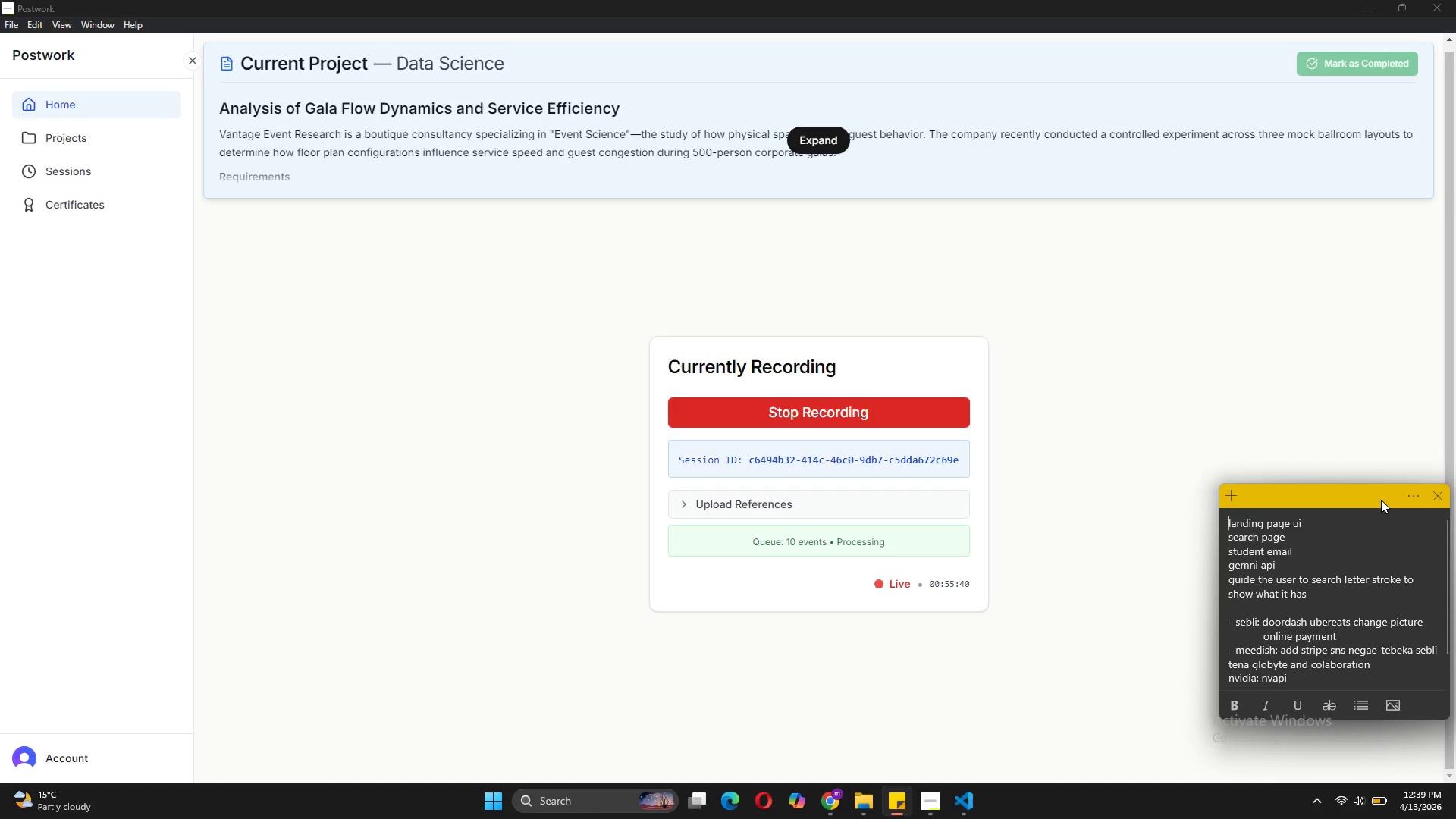 
left_click([1433, 493])